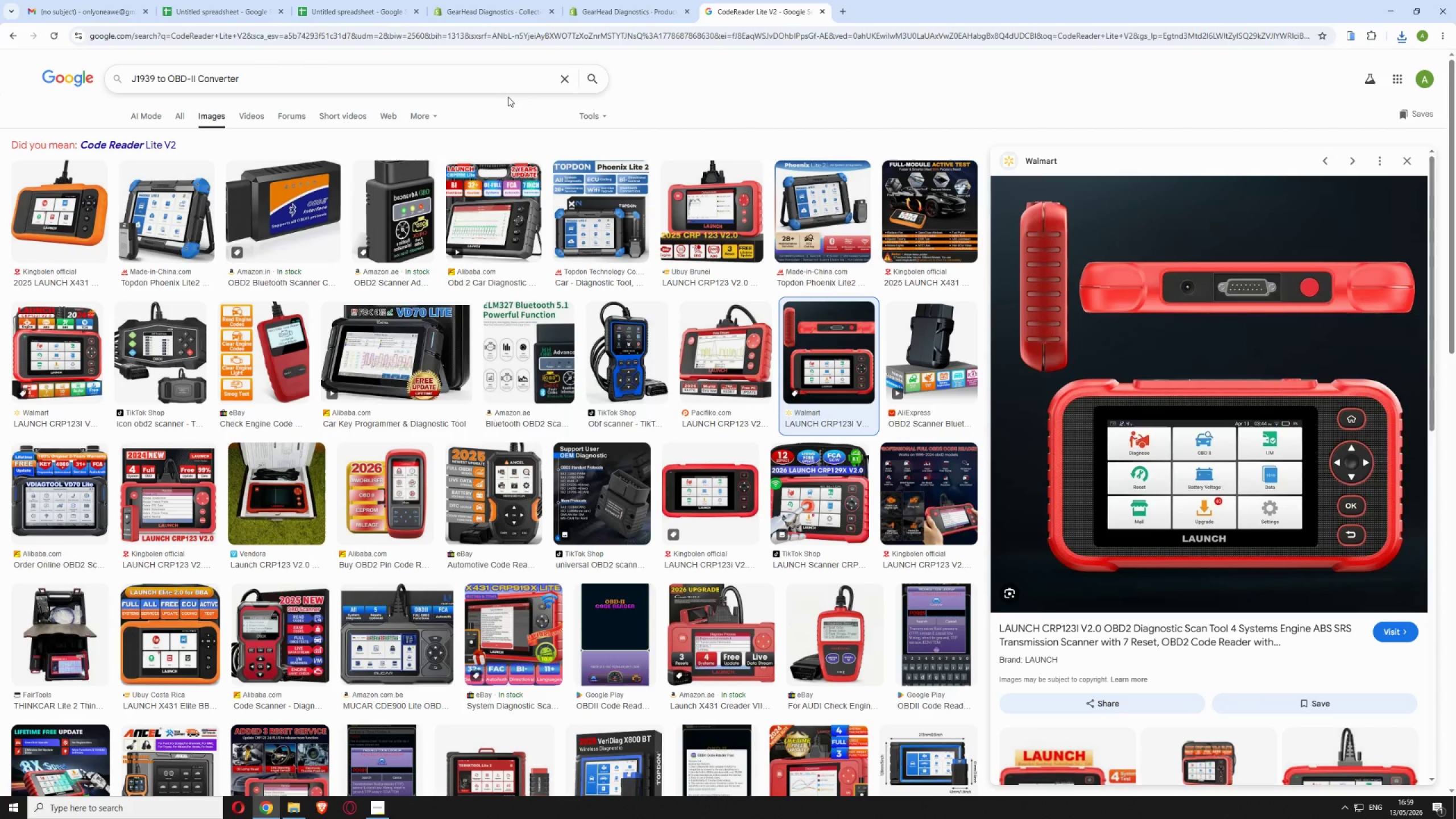 
key(Enter)
 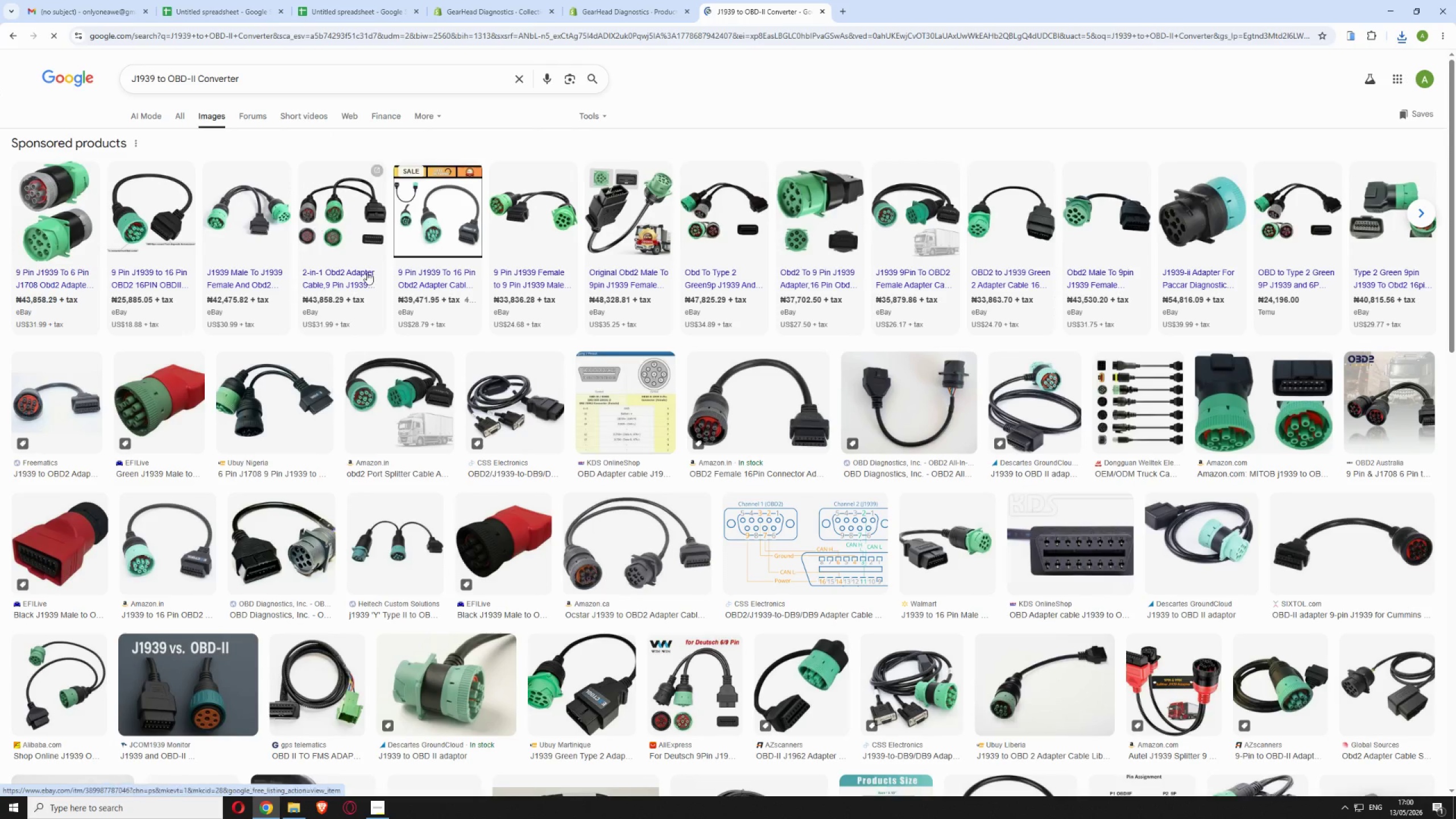 
wait(10.72)
 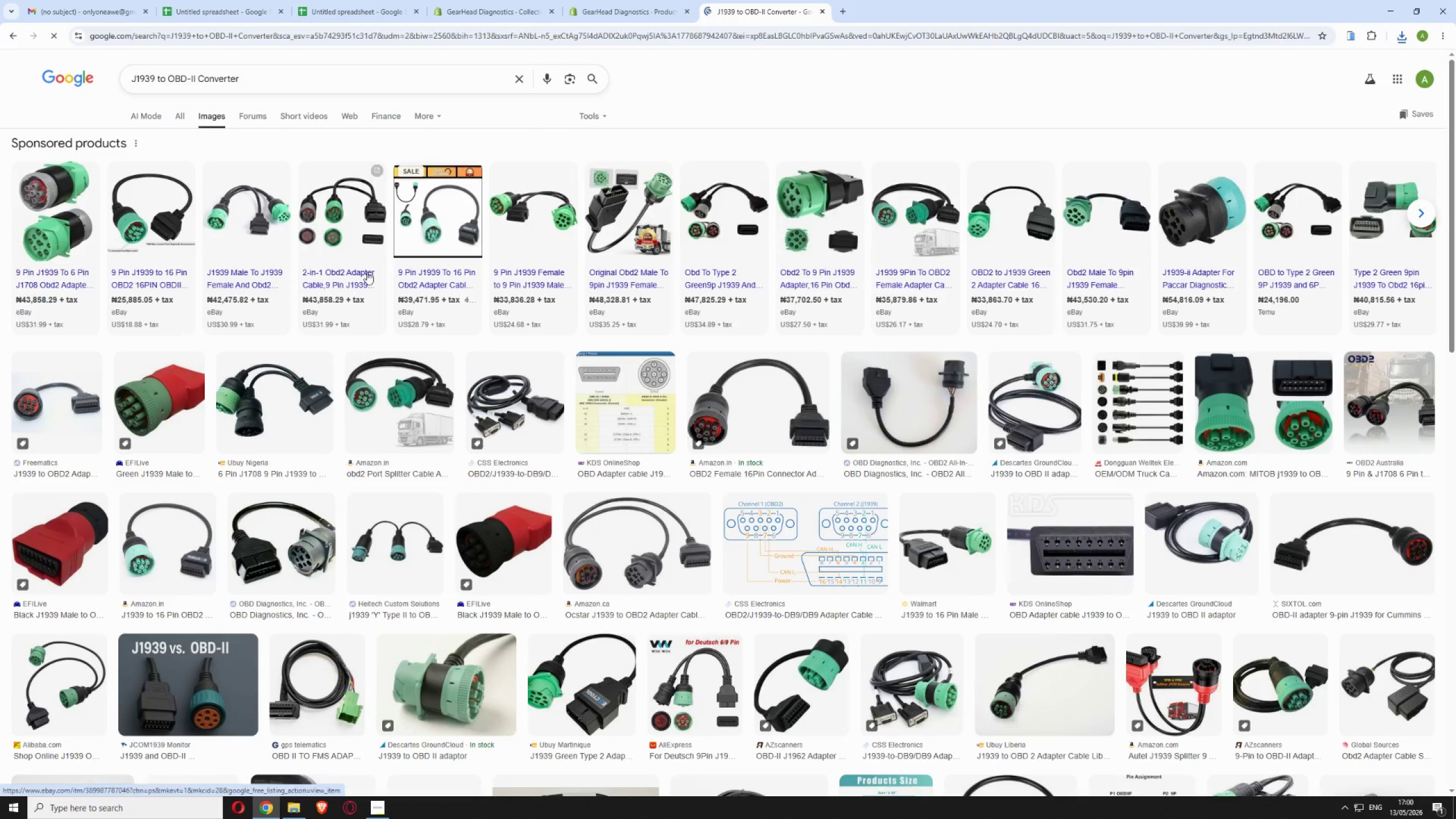 
left_click([288, 404])
 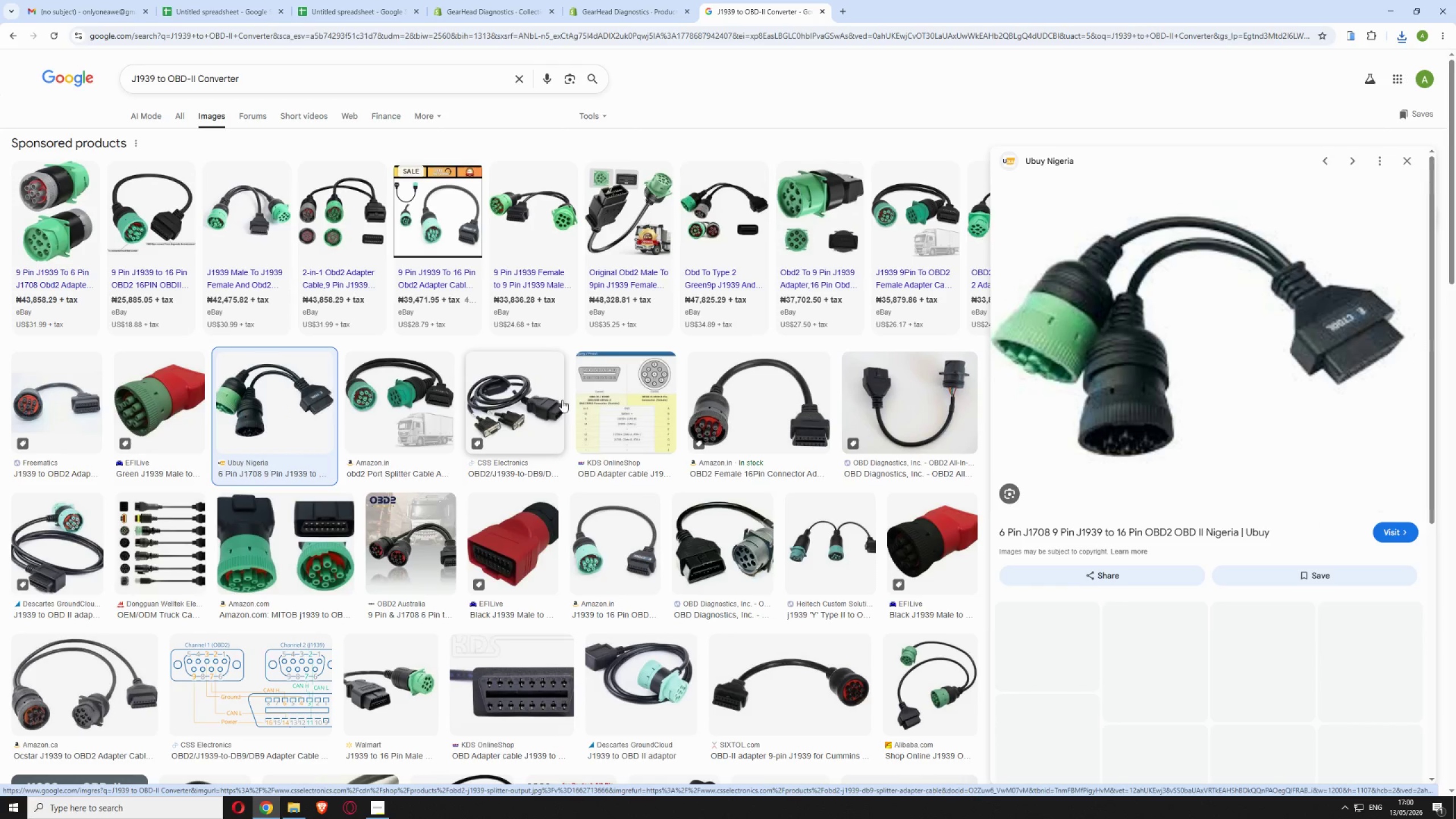 
left_click([756, 382])
 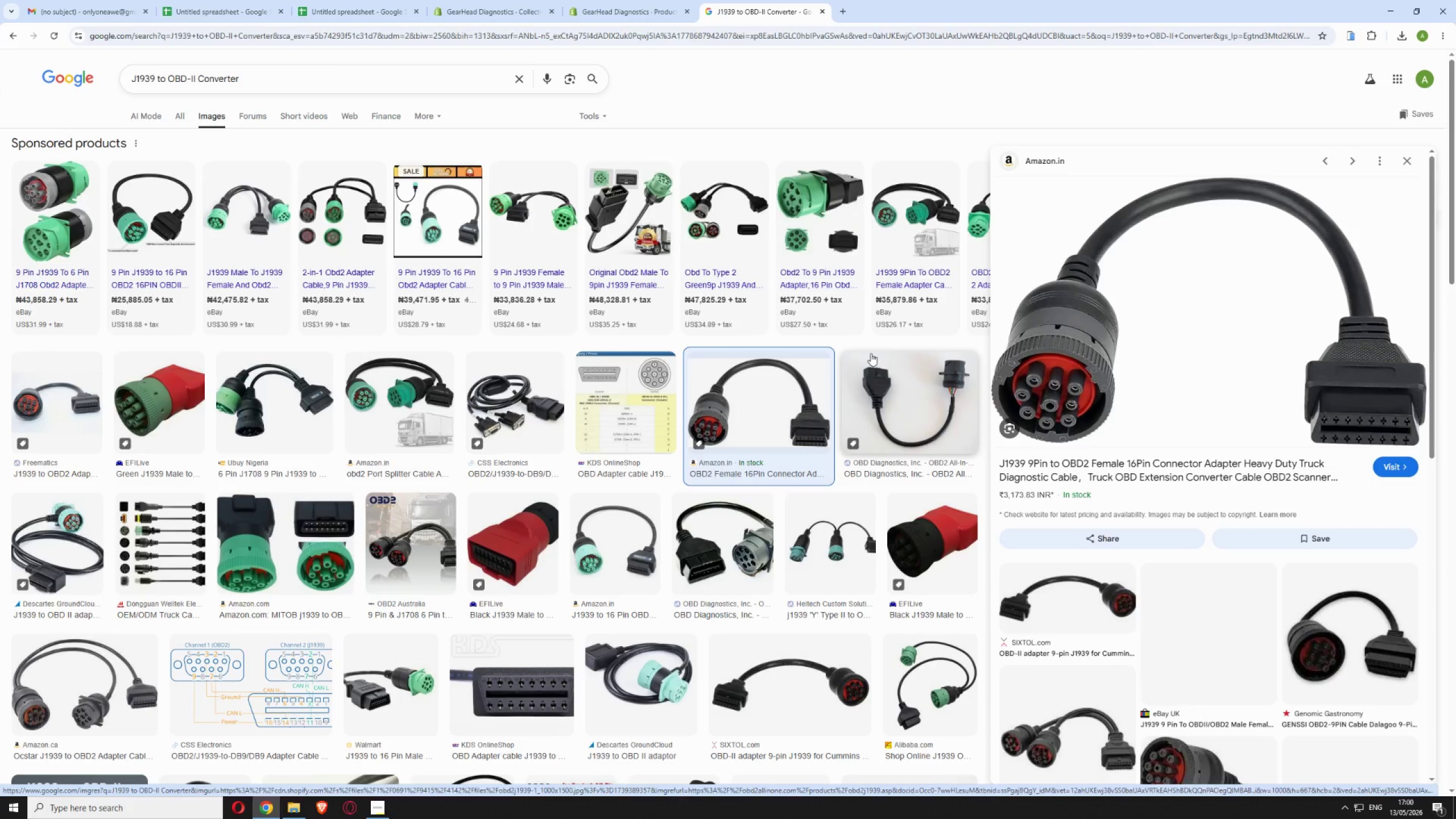 
wait(5.83)
 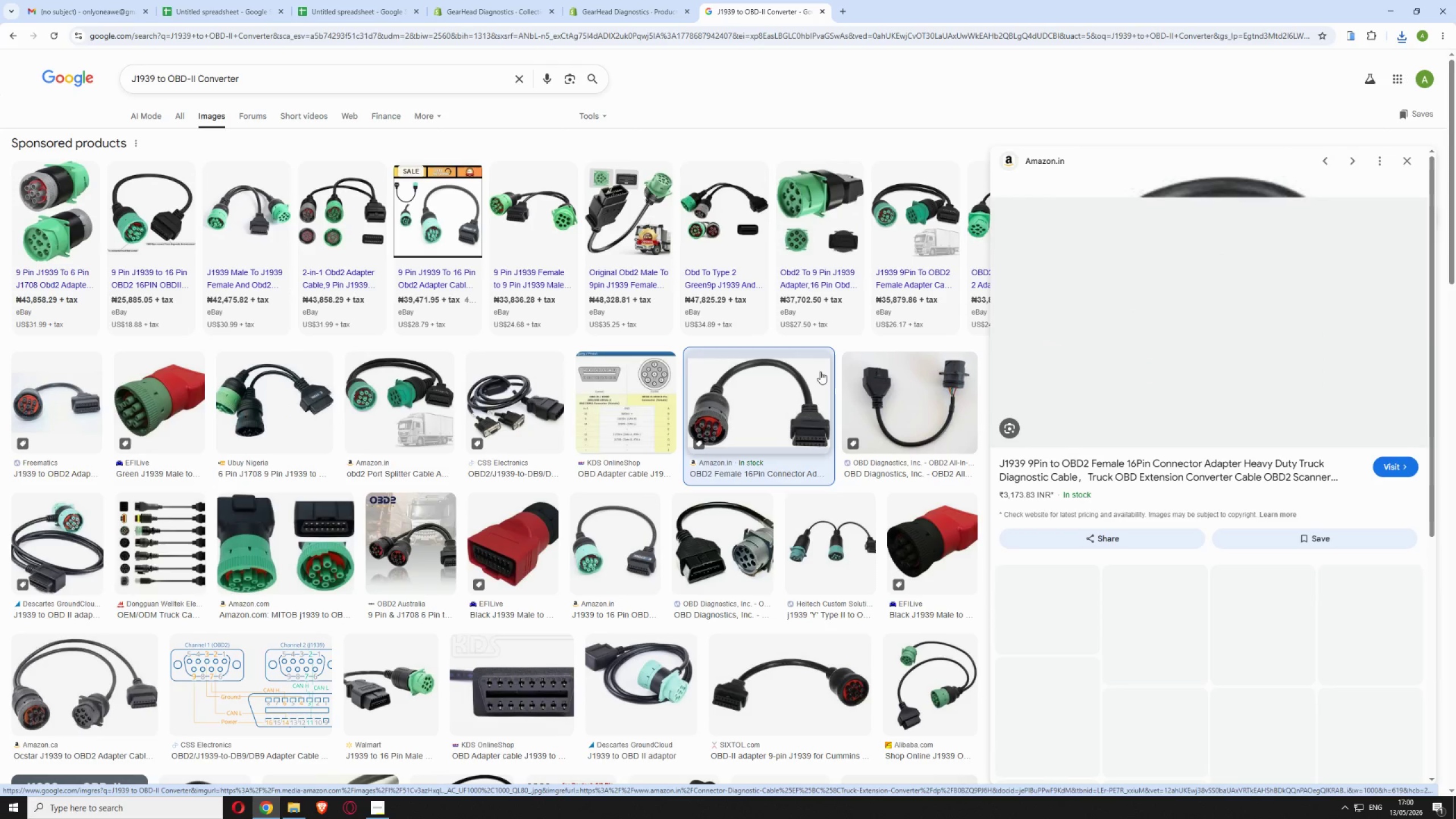 
right_click([1182, 309])
 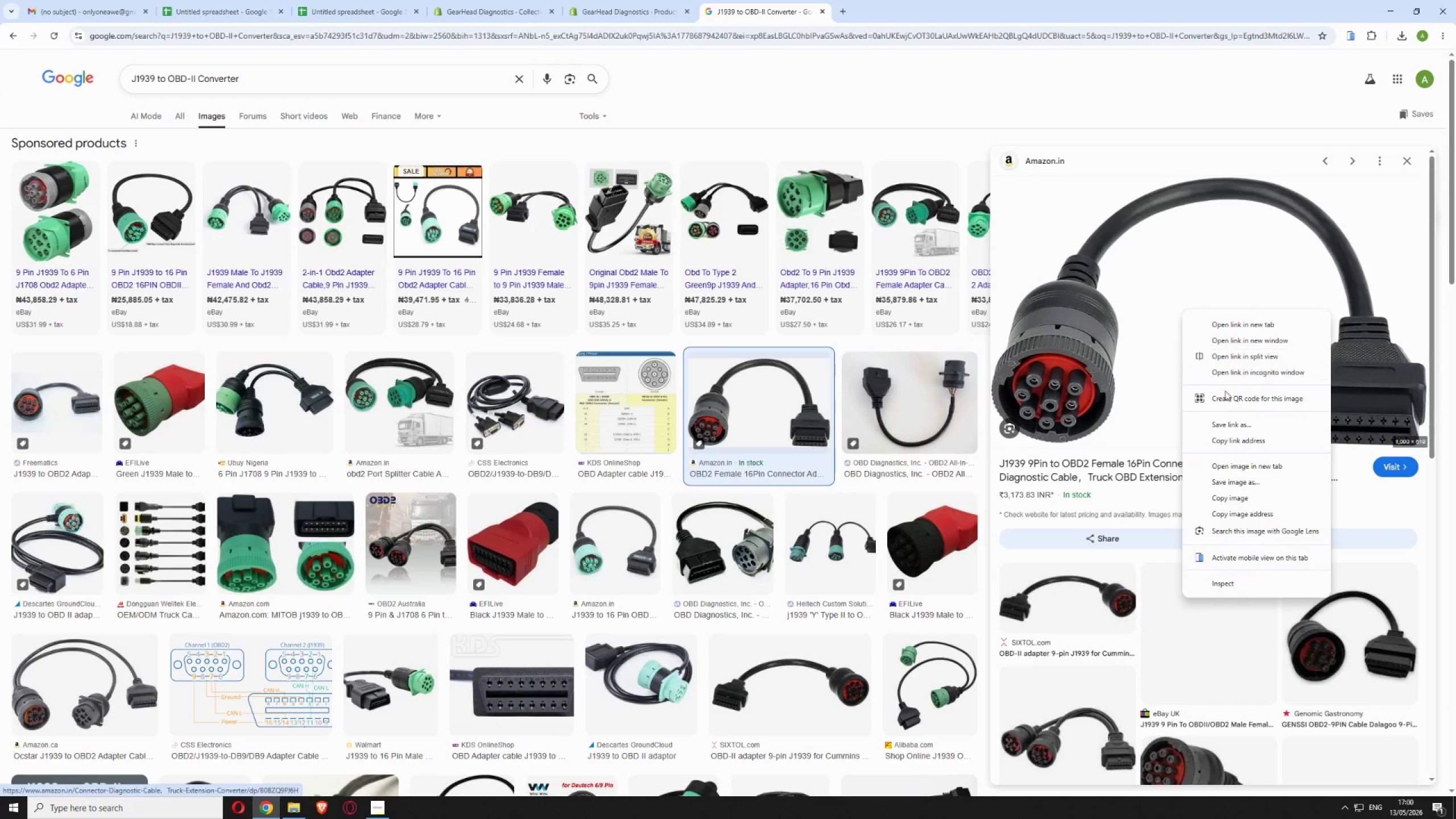 
left_click([1240, 482])
 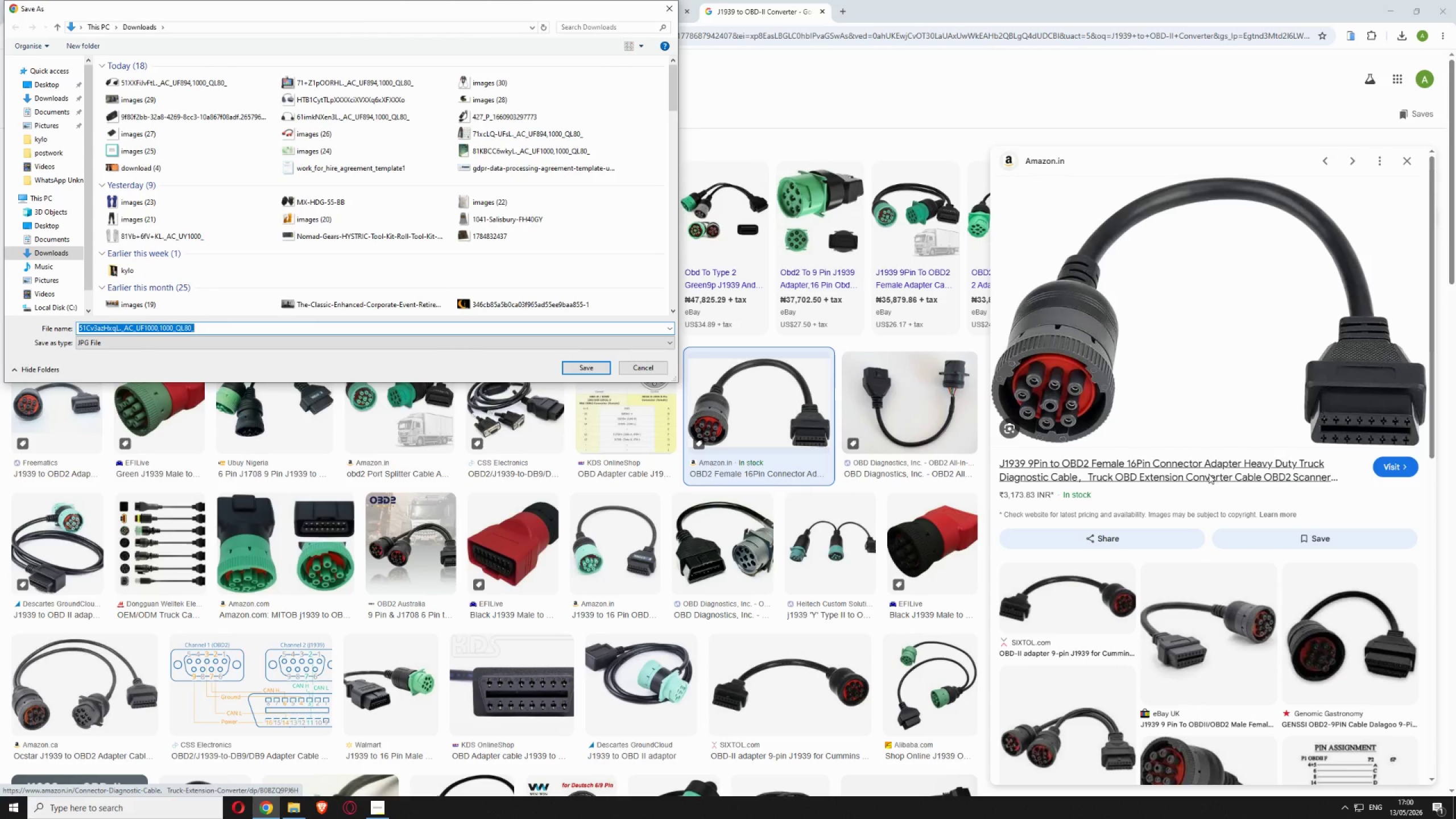 
left_click([584, 367])
 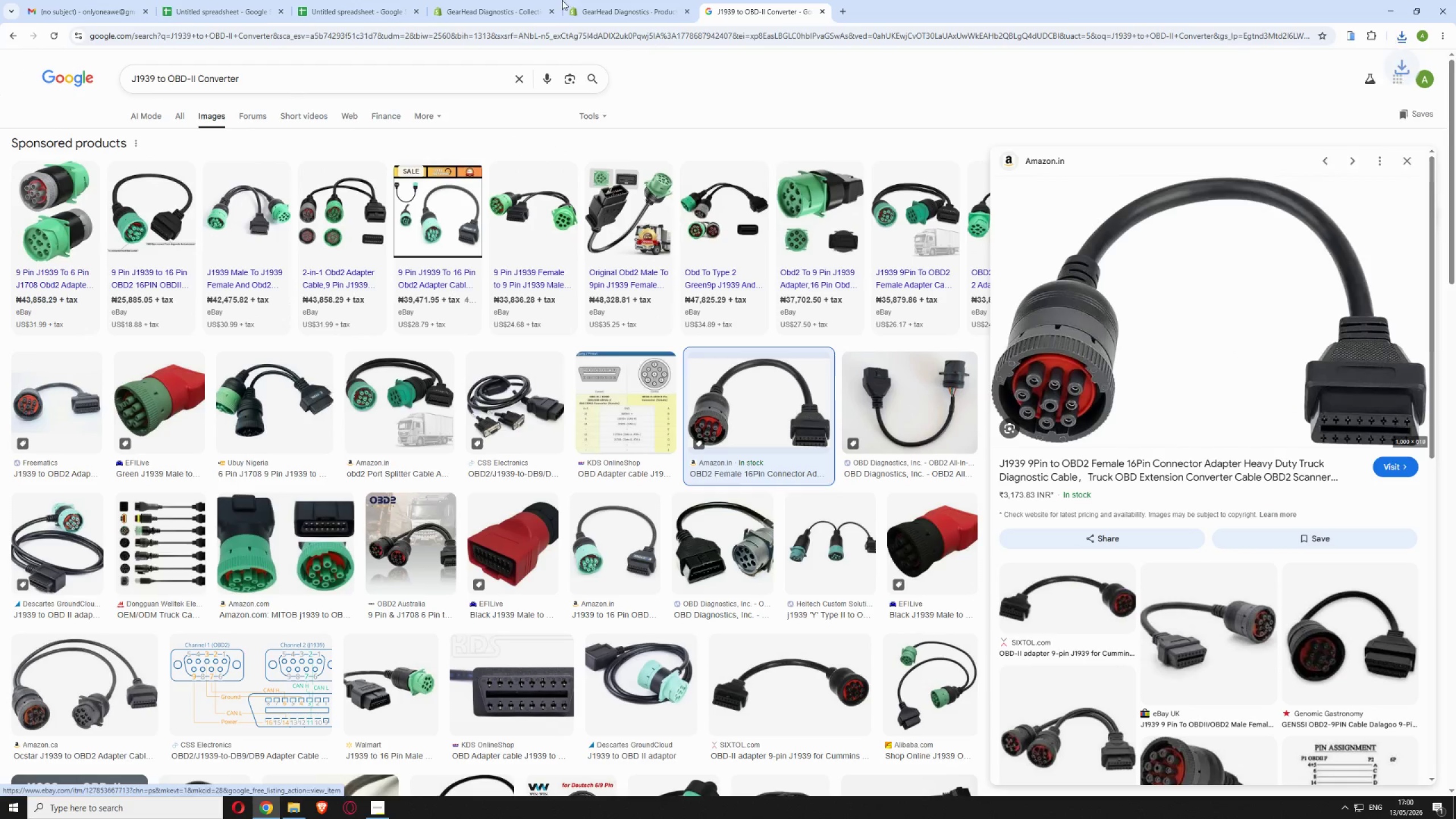 
left_click([615, 14])
 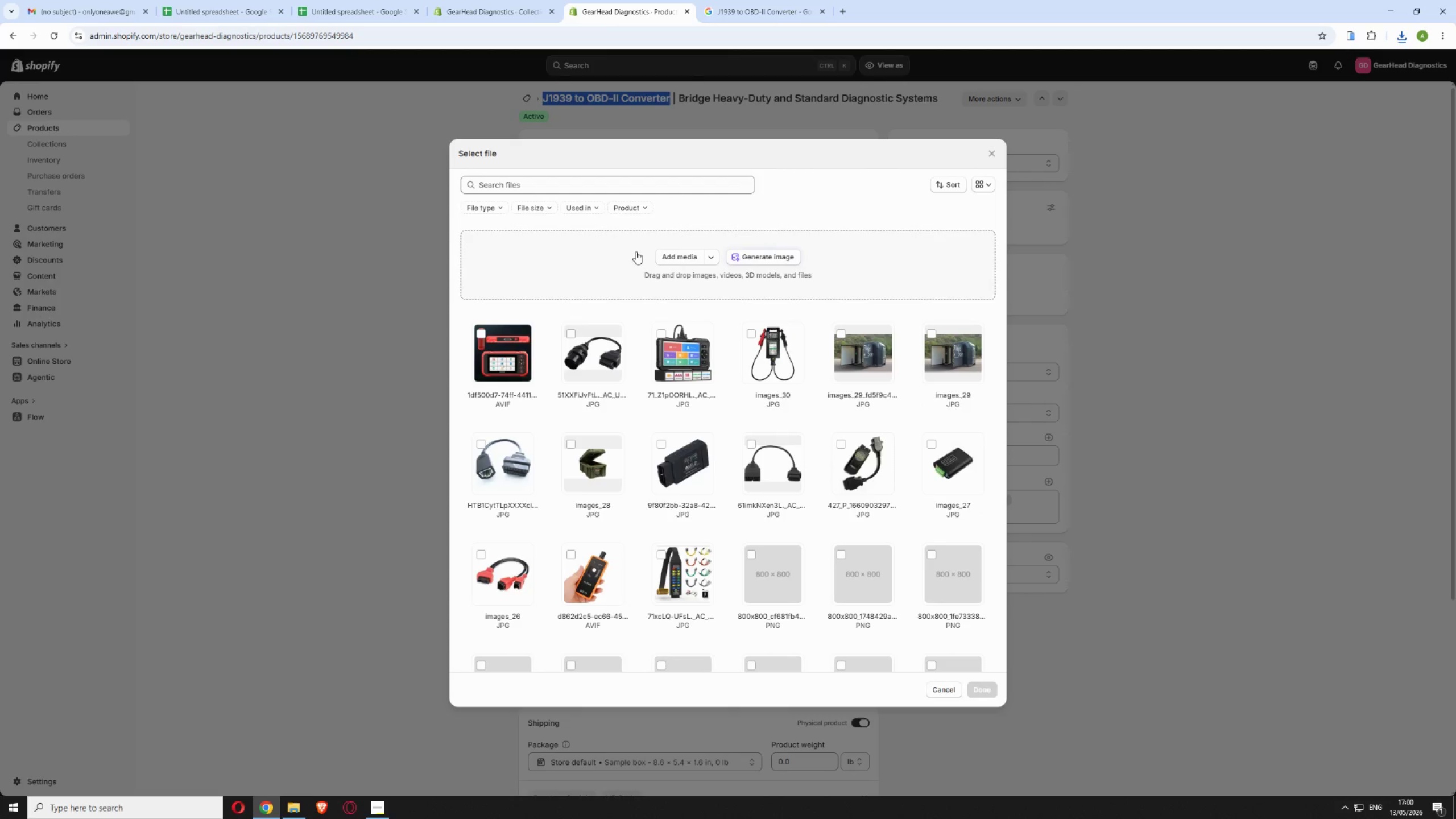 
left_click([677, 253])
 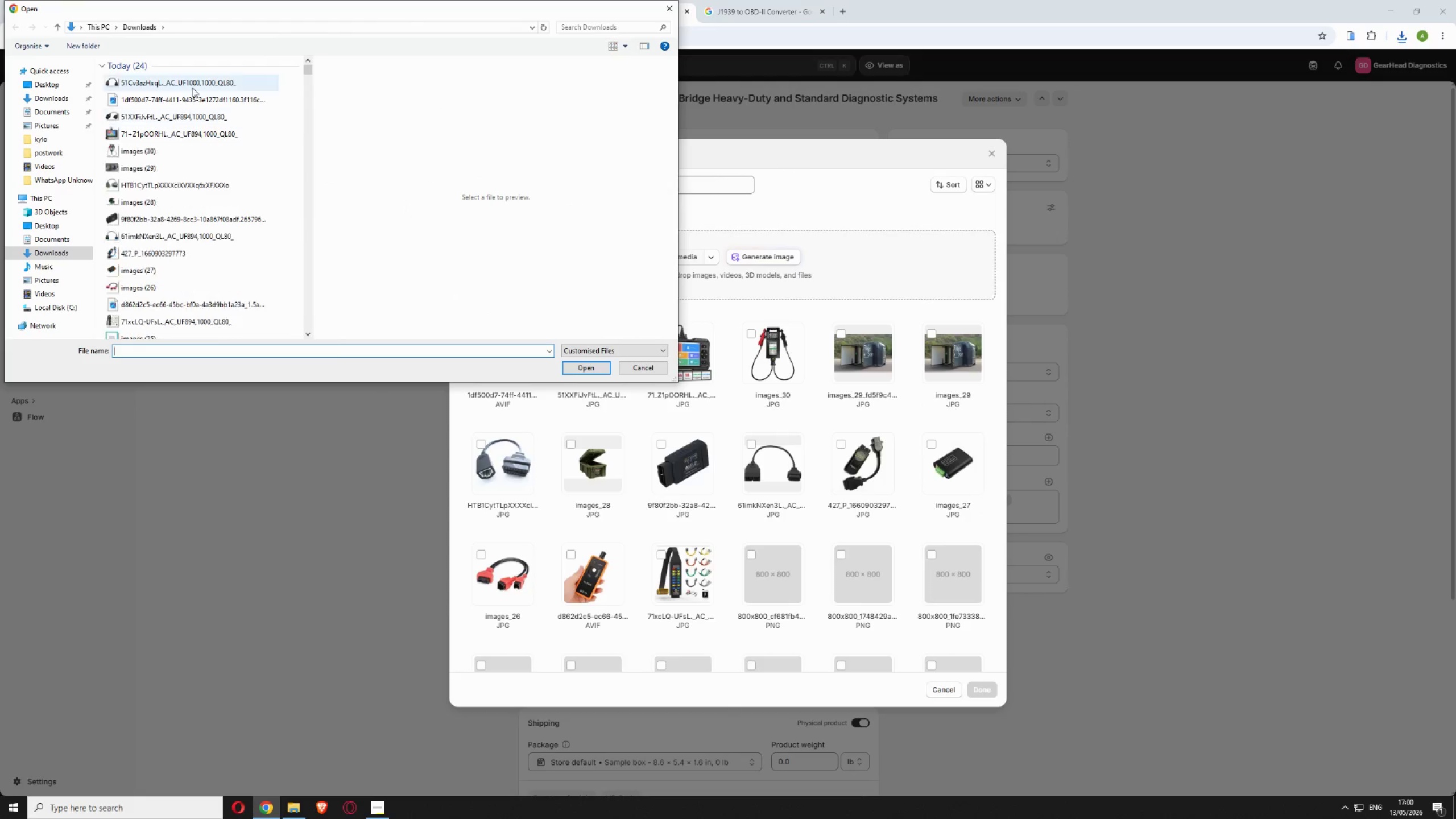 
left_click([191, 87])
 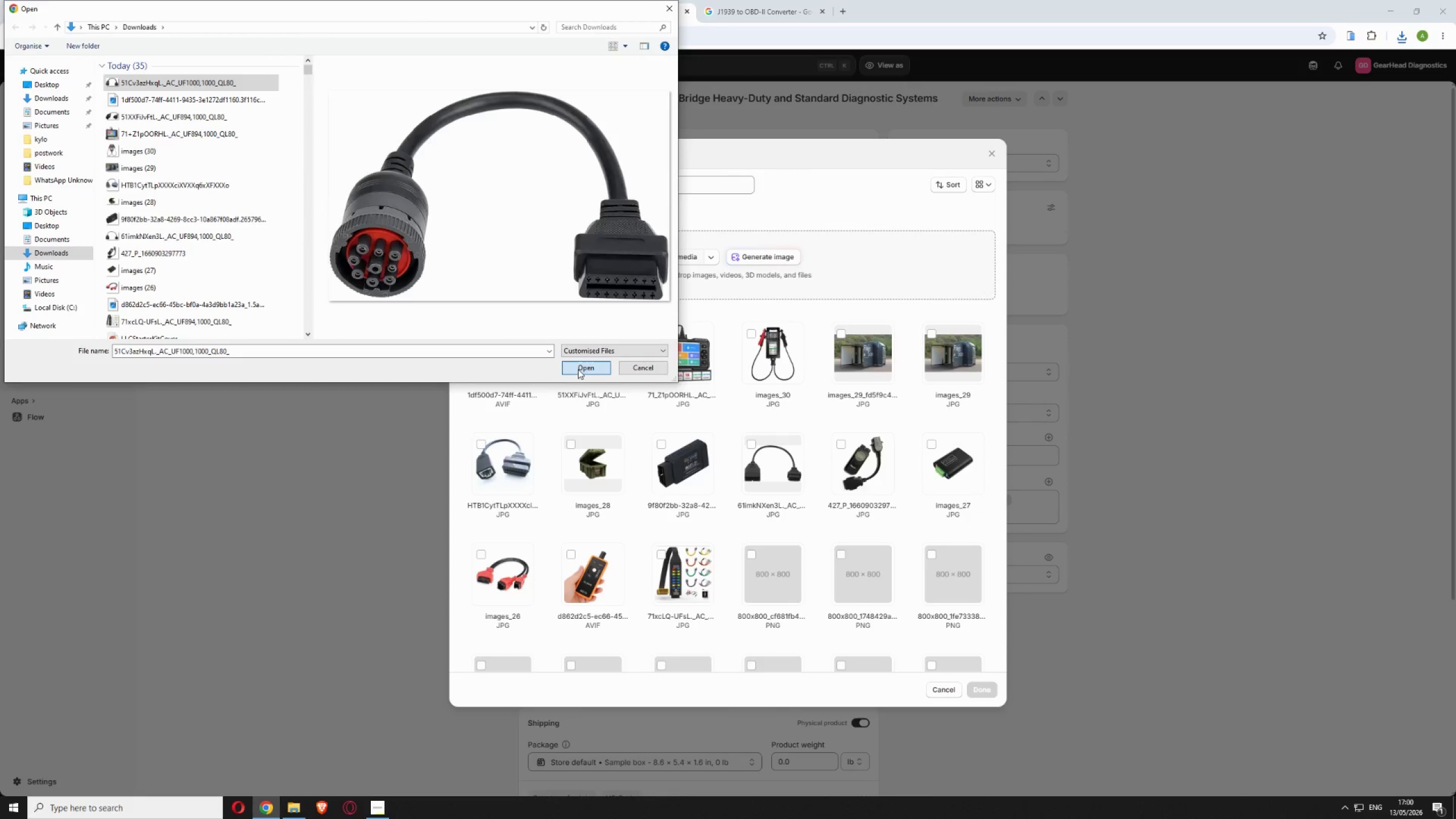 
scroll: coordinate [587, 458], scroll_direction: down, amount: 8.0
 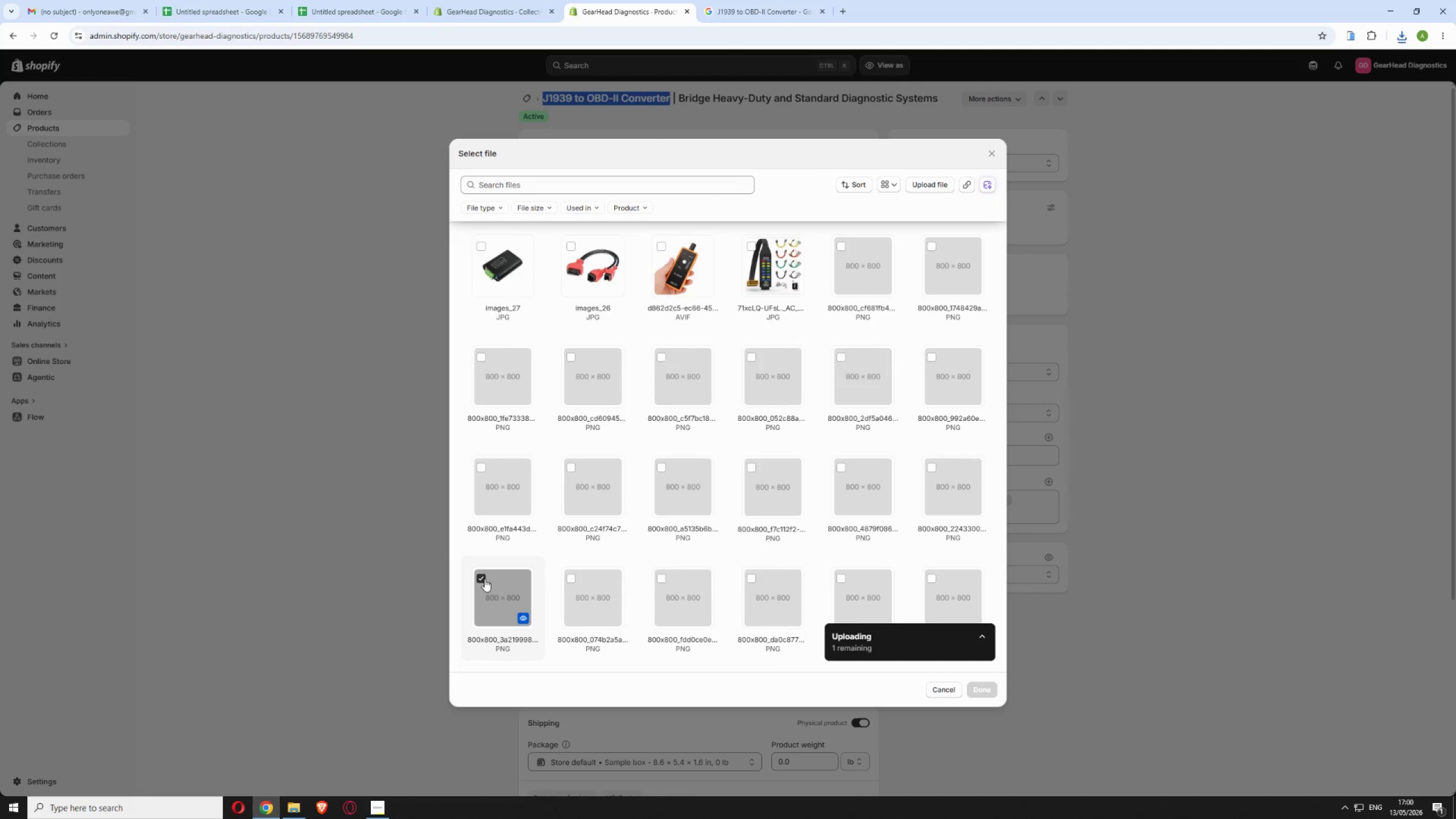 
left_click([483, 579])
 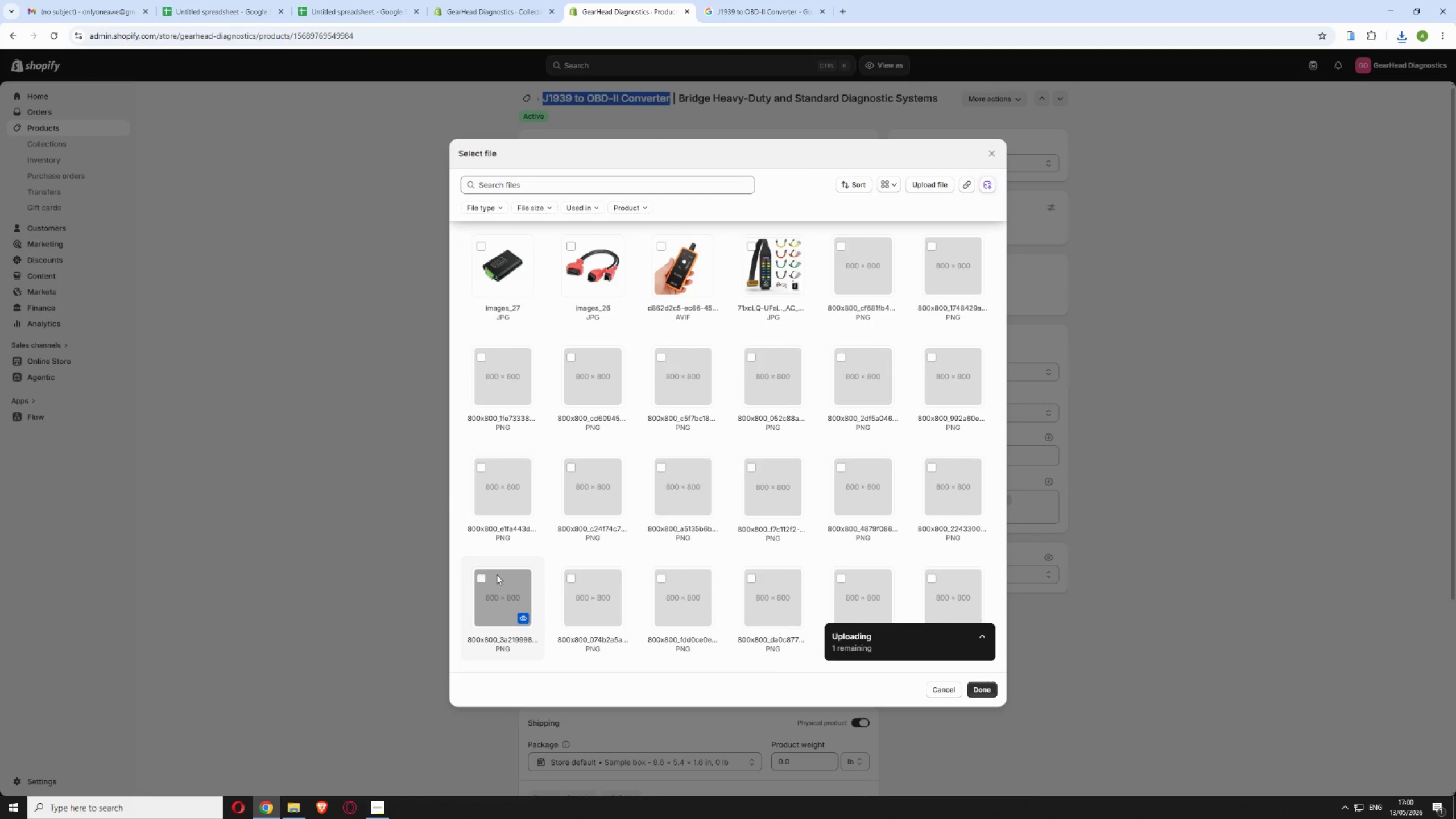 
scroll: coordinate [611, 528], scroll_direction: up, amount: 8.0
 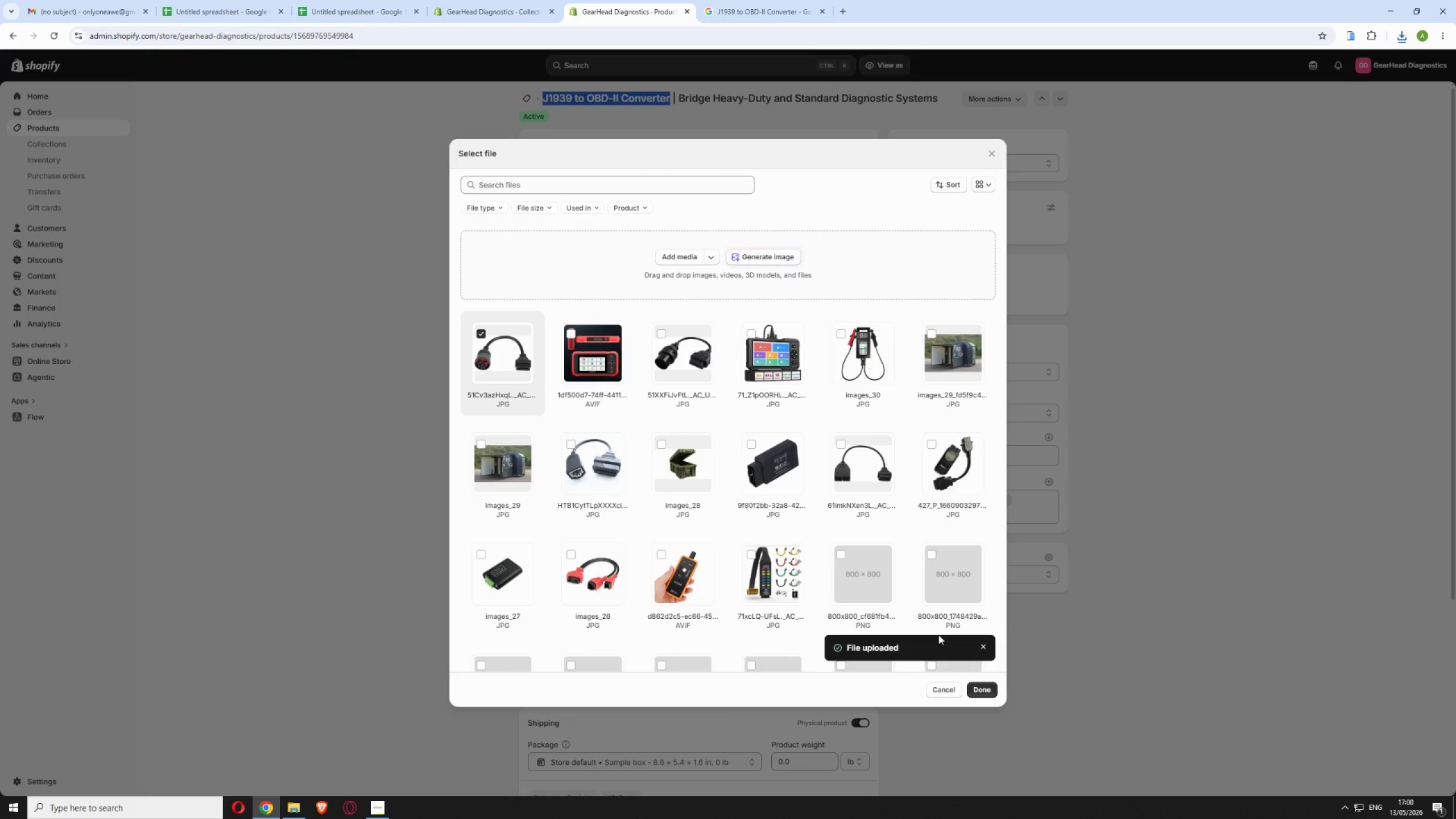 
wait(6.88)
 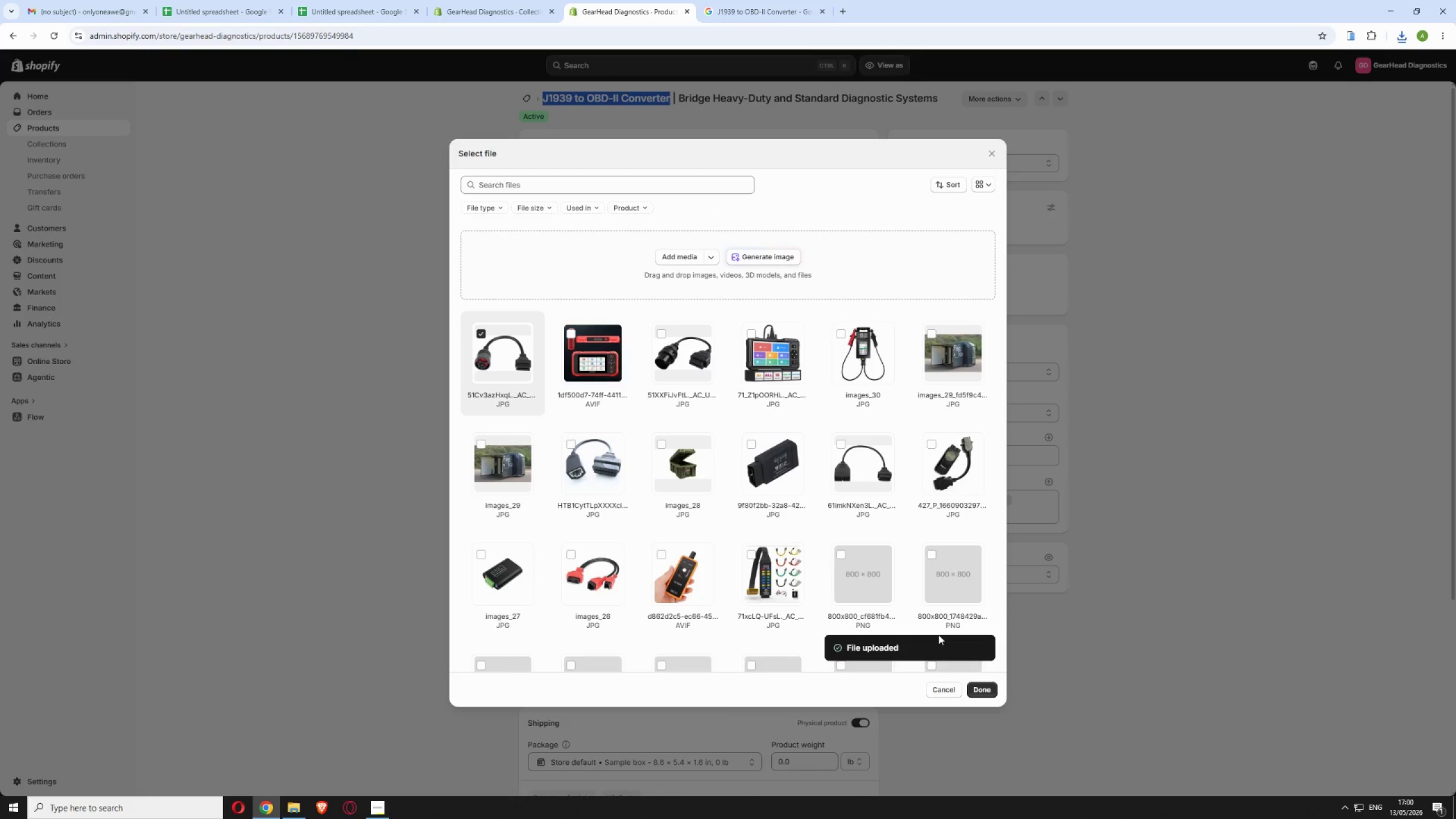 
left_click([983, 692])
 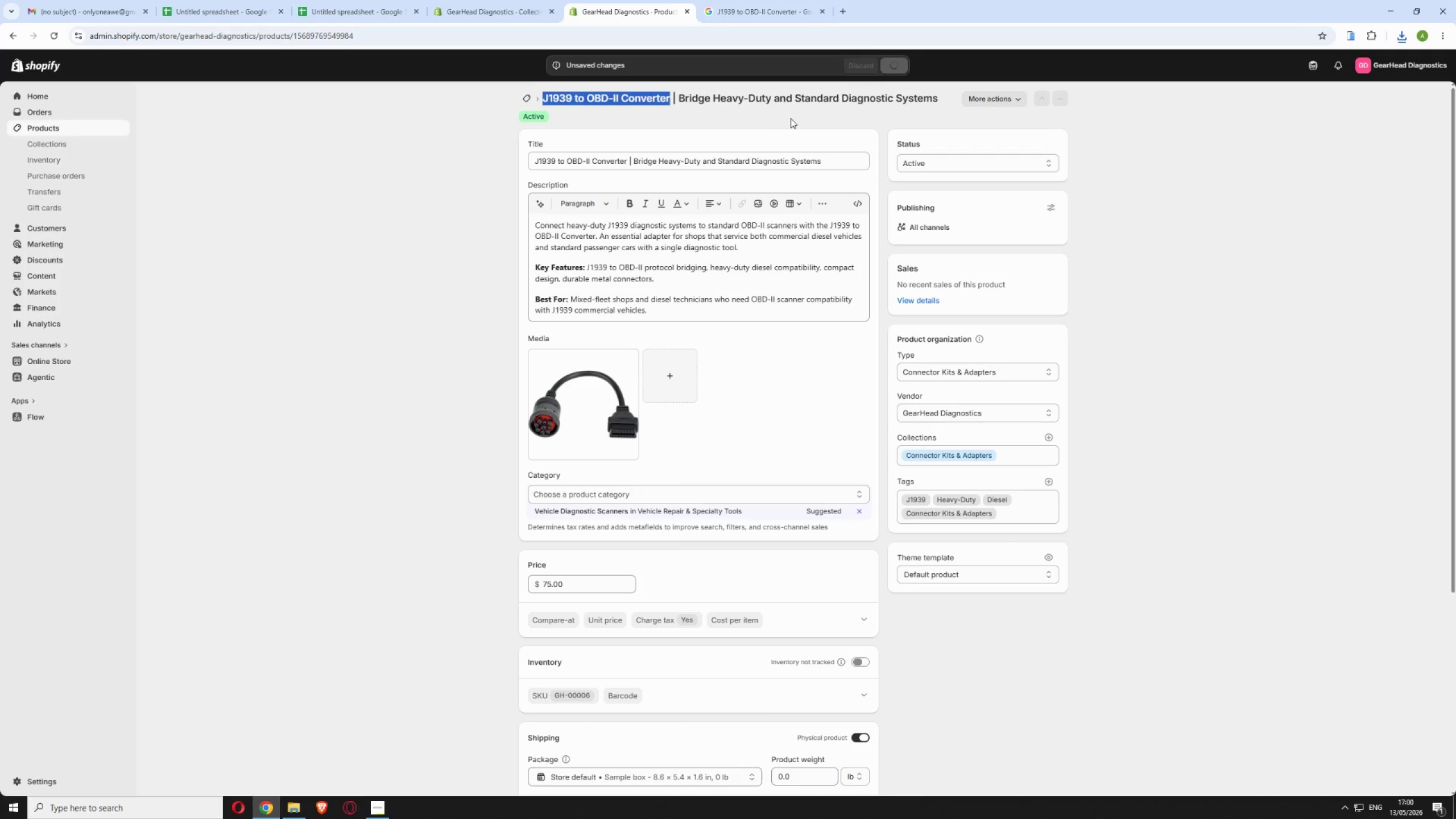 
wait(8.62)
 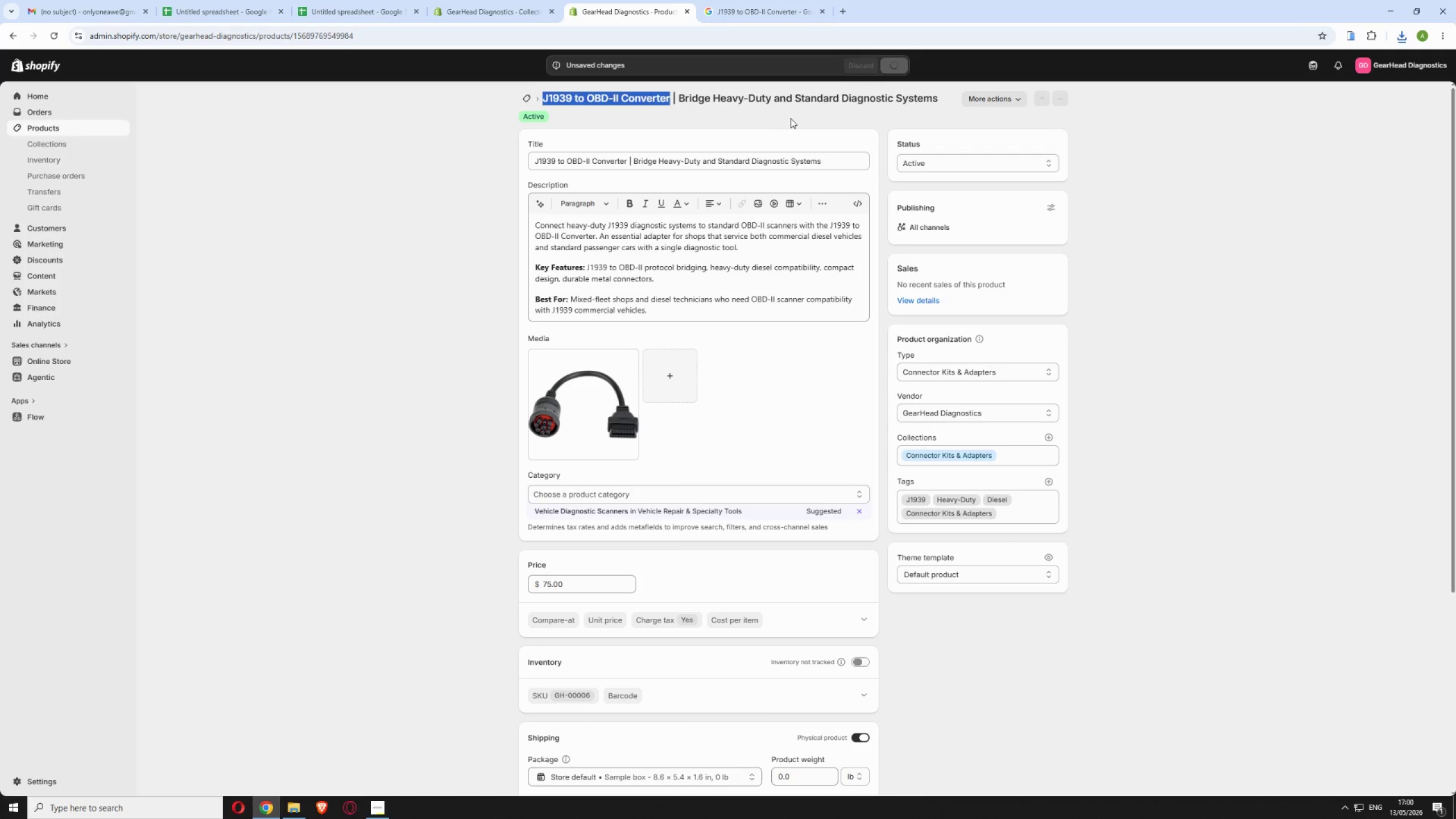 
left_click([518, 104])
 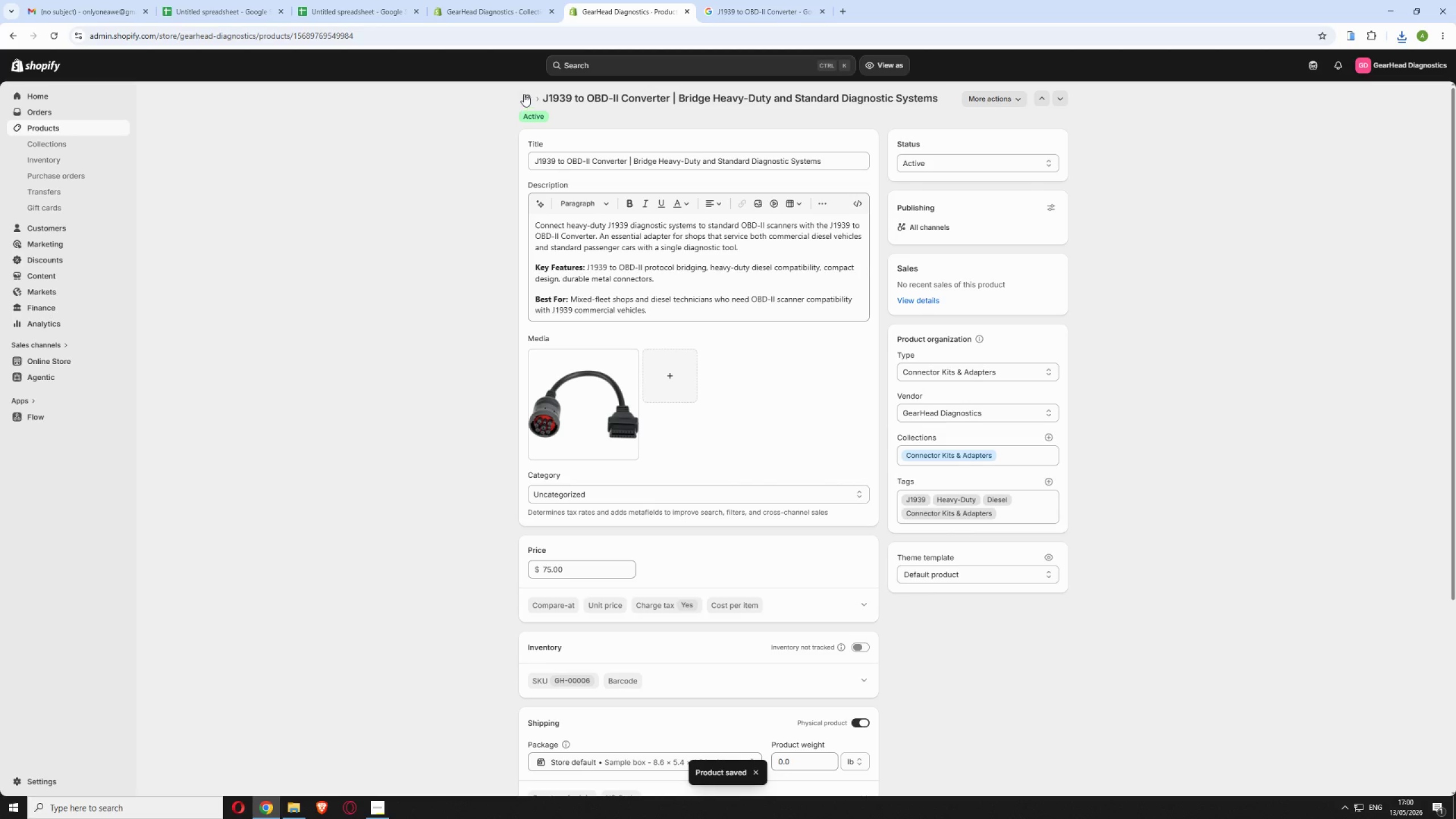 
left_click([524, 93])
 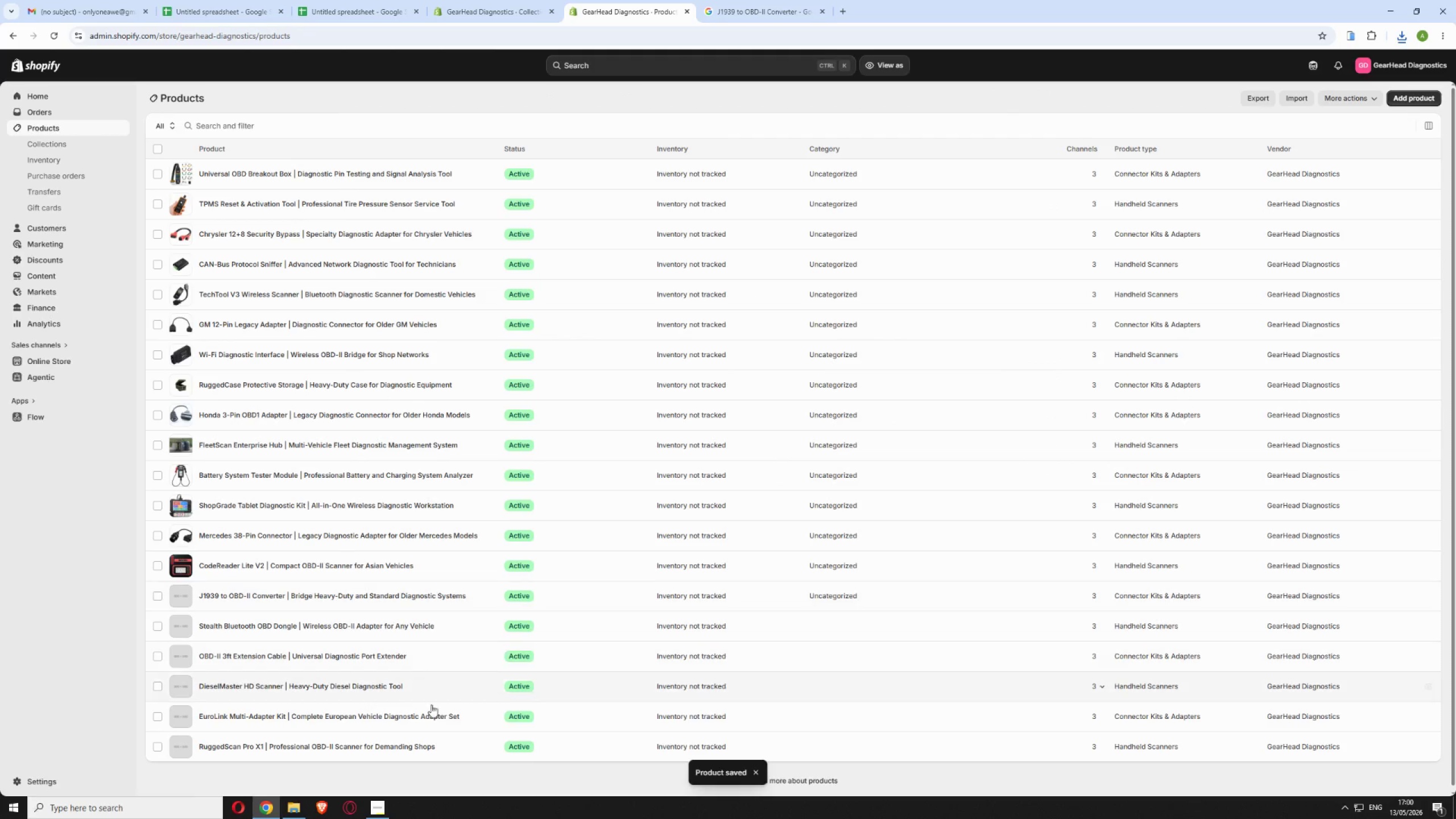 
left_click([380, 805])